 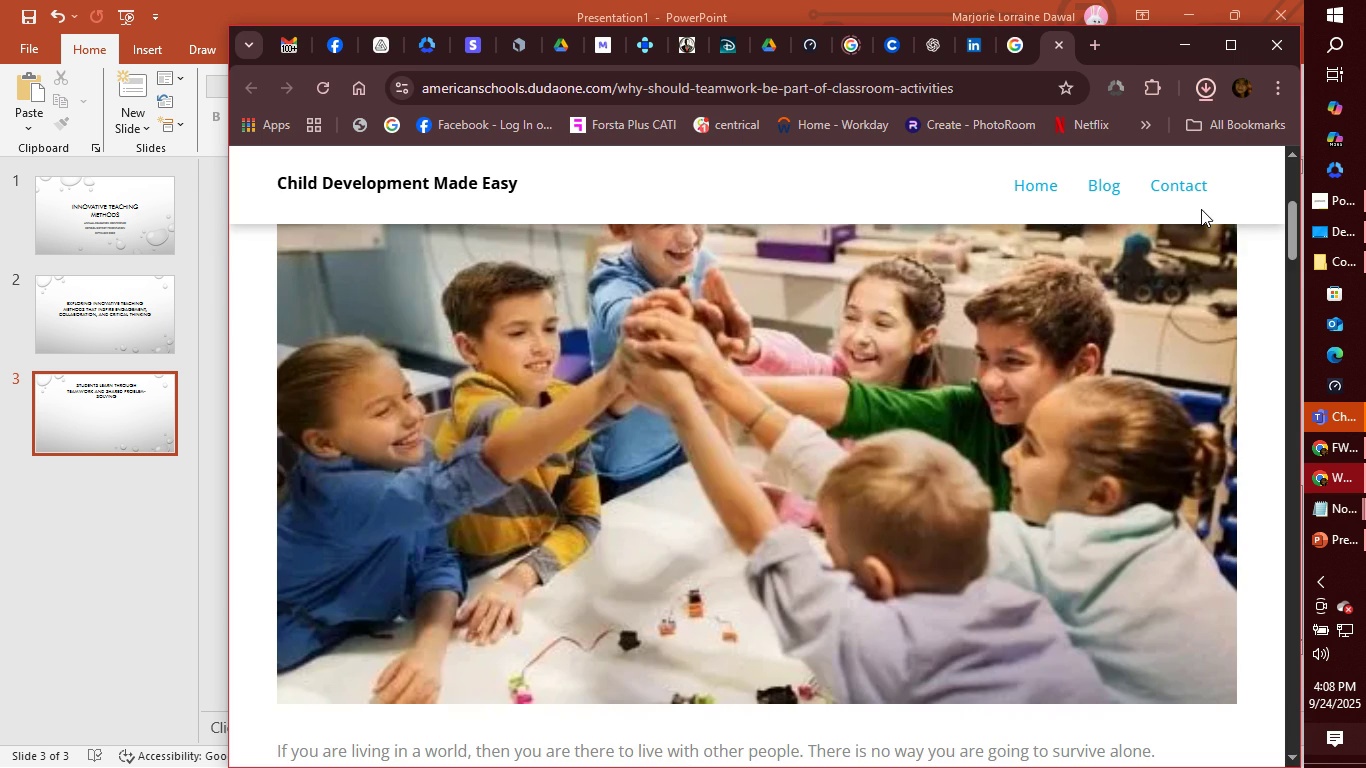 
left_click([1052, 44])
 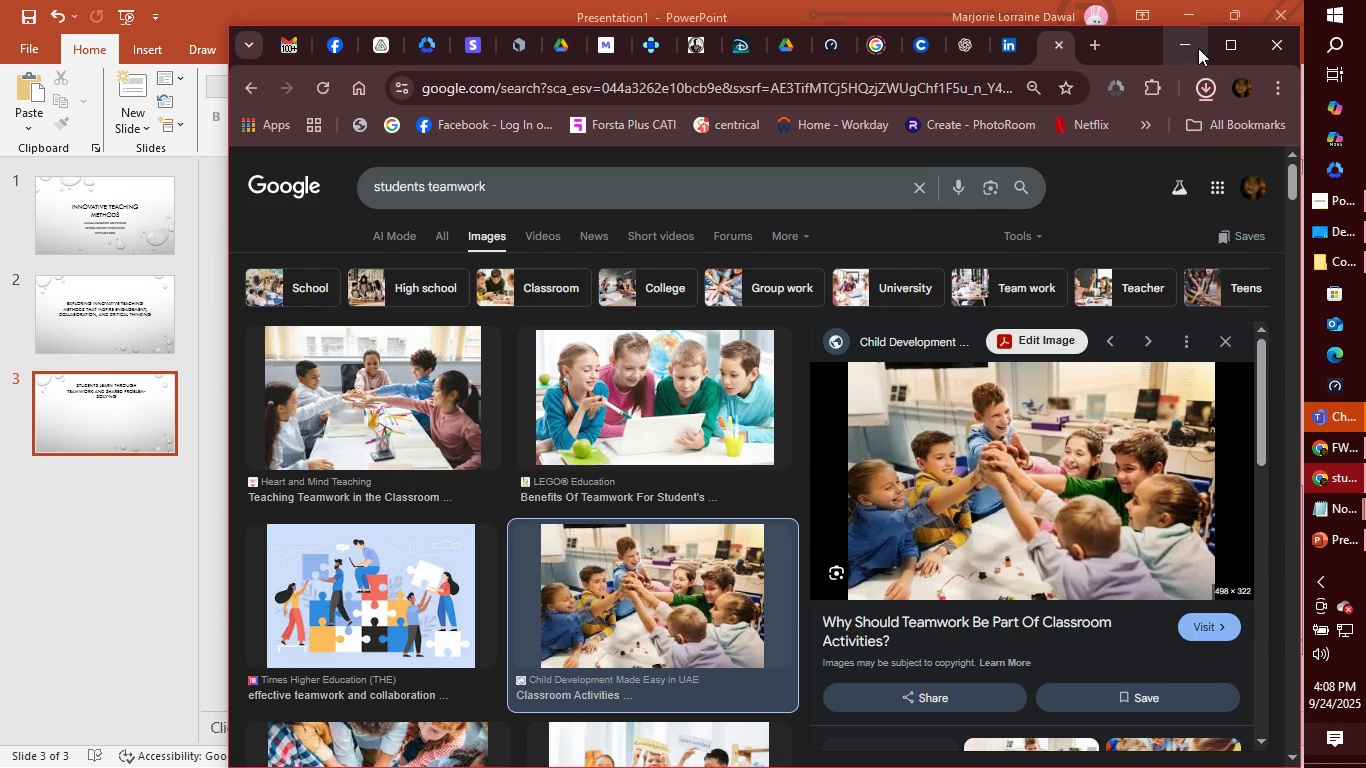 
left_click([1198, 48])
 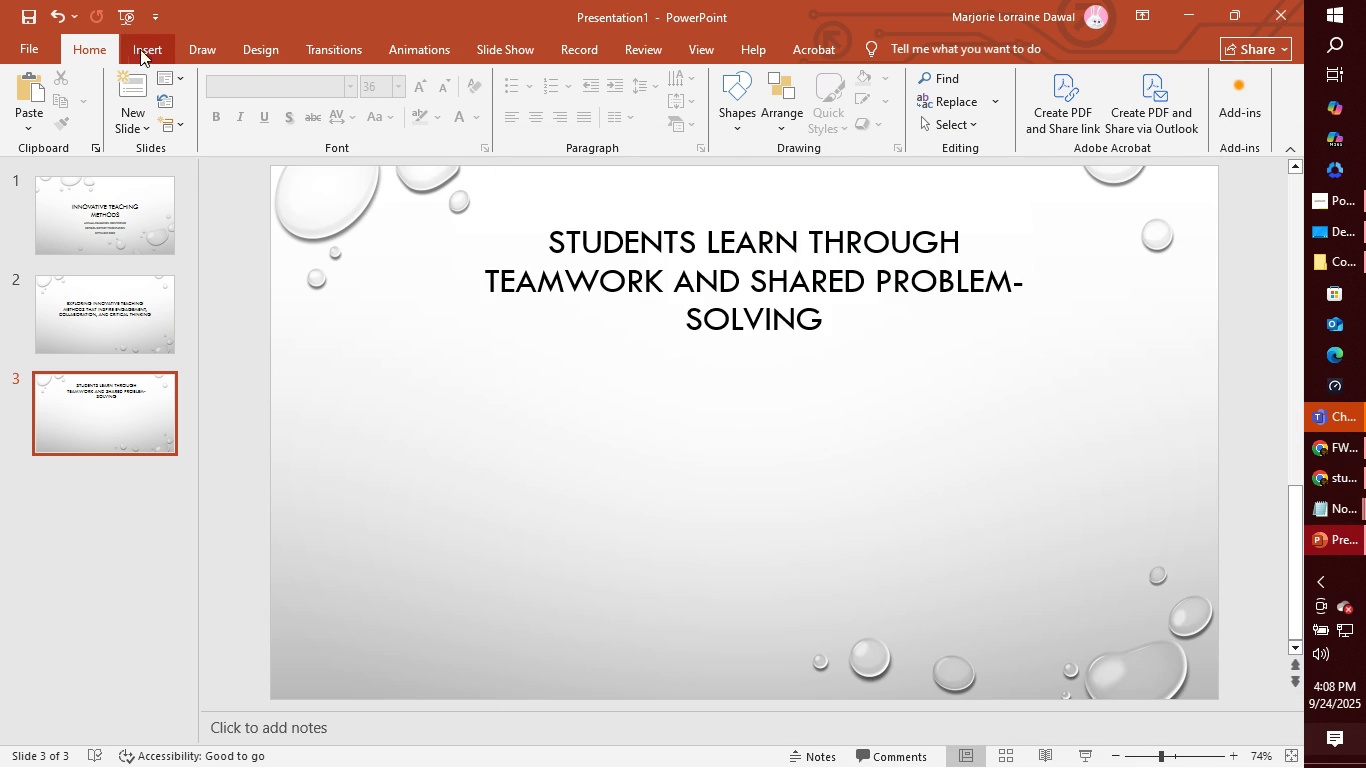 
left_click([156, 54])
 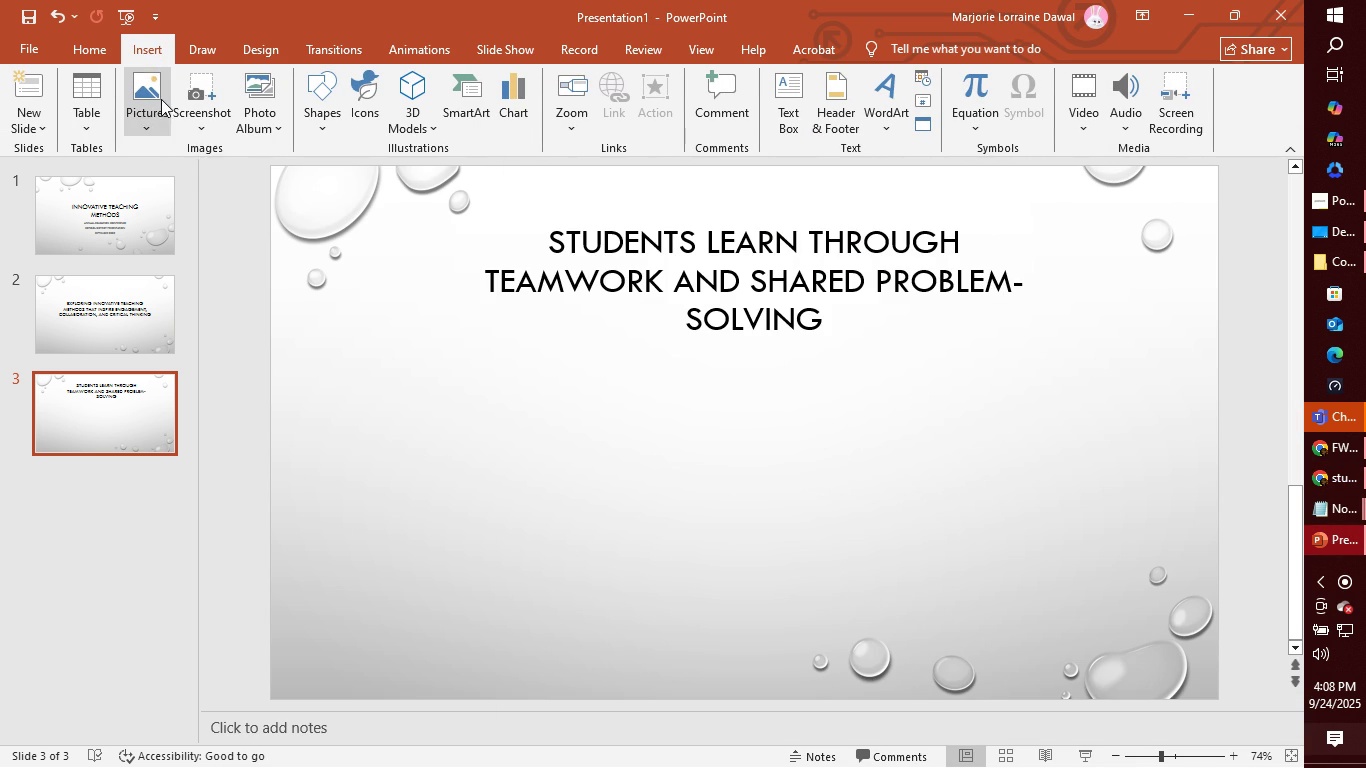 
left_click([161, 95])
 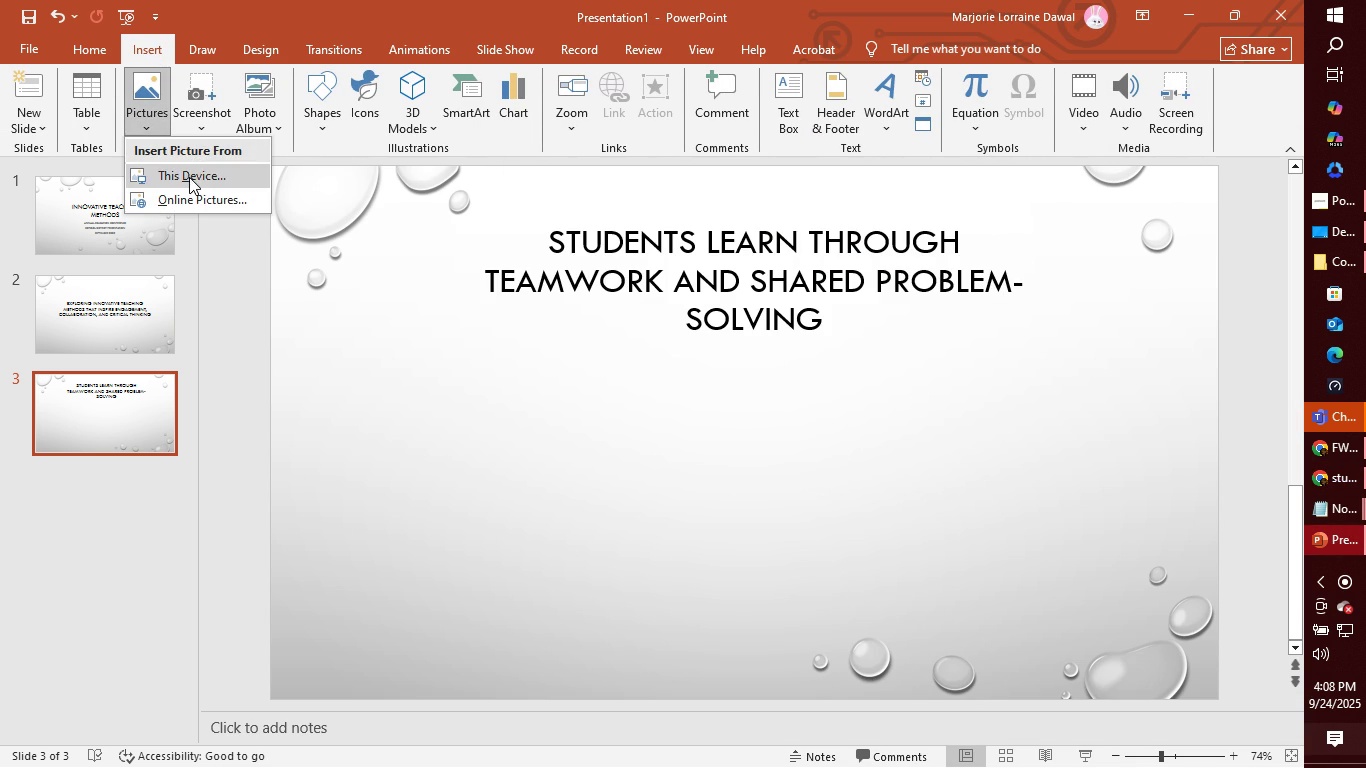 
left_click([189, 177])